 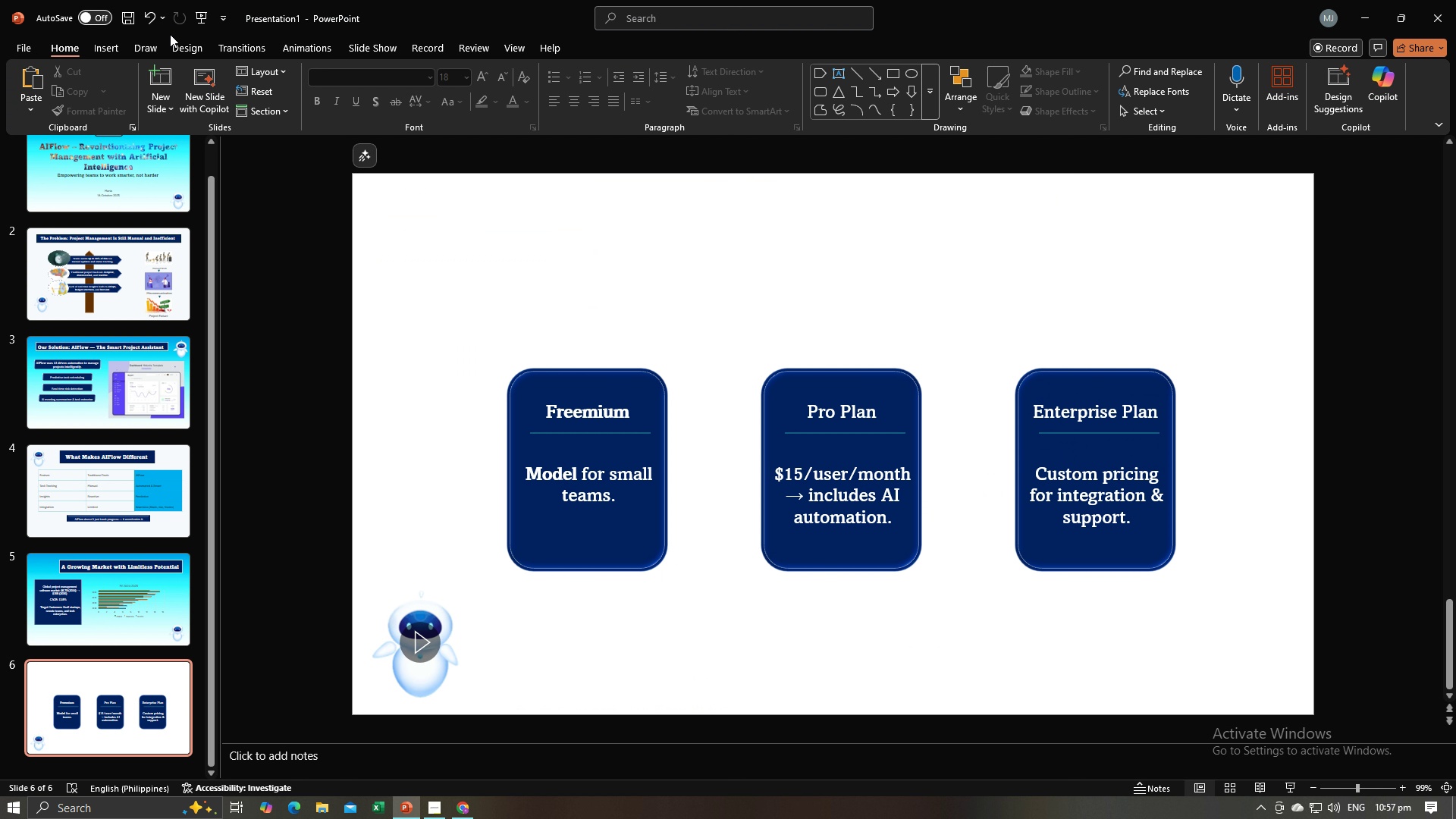 
left_click([115, 54])
 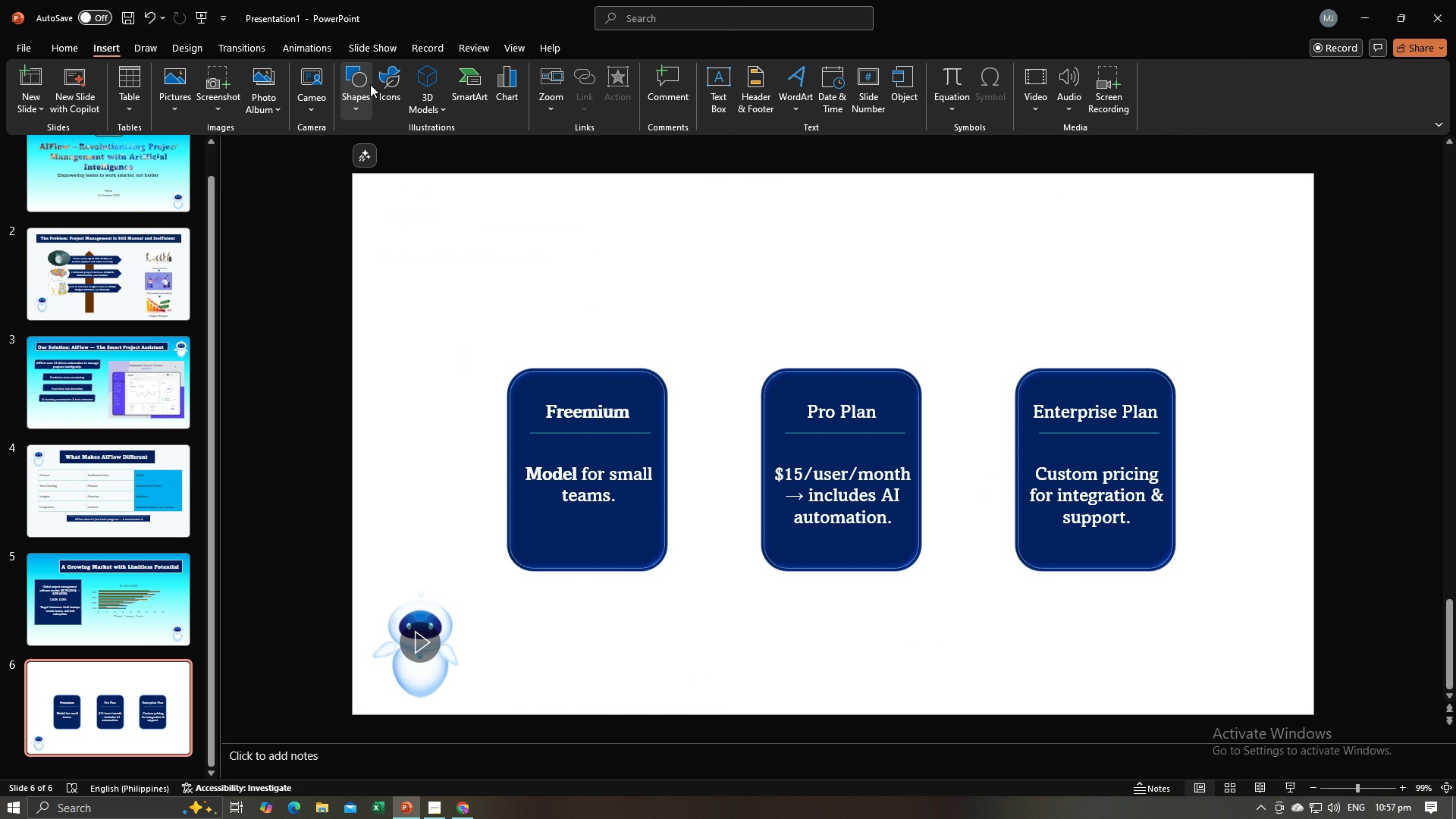 
left_click([370, 84])
 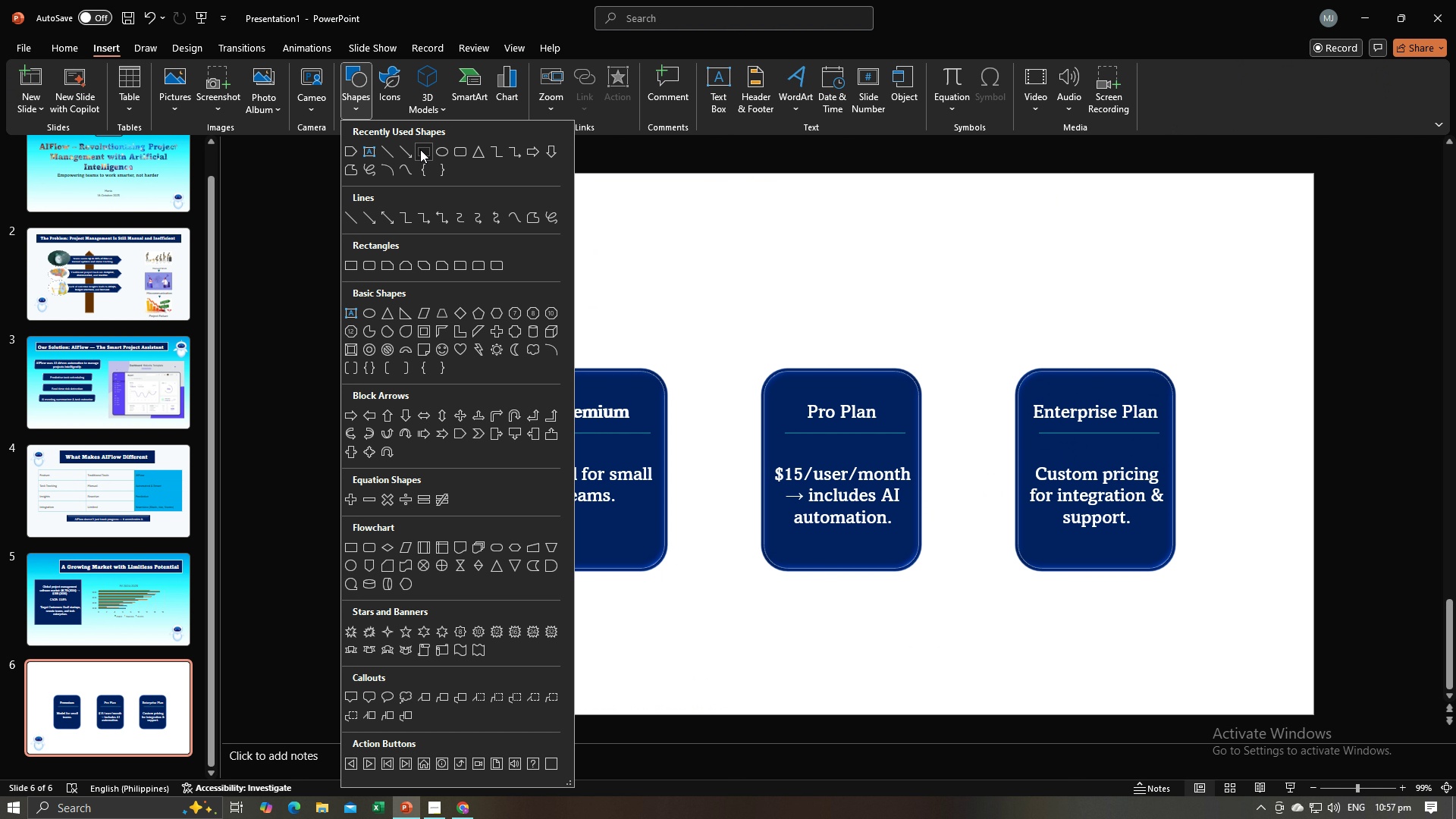 
left_click([420, 149])
 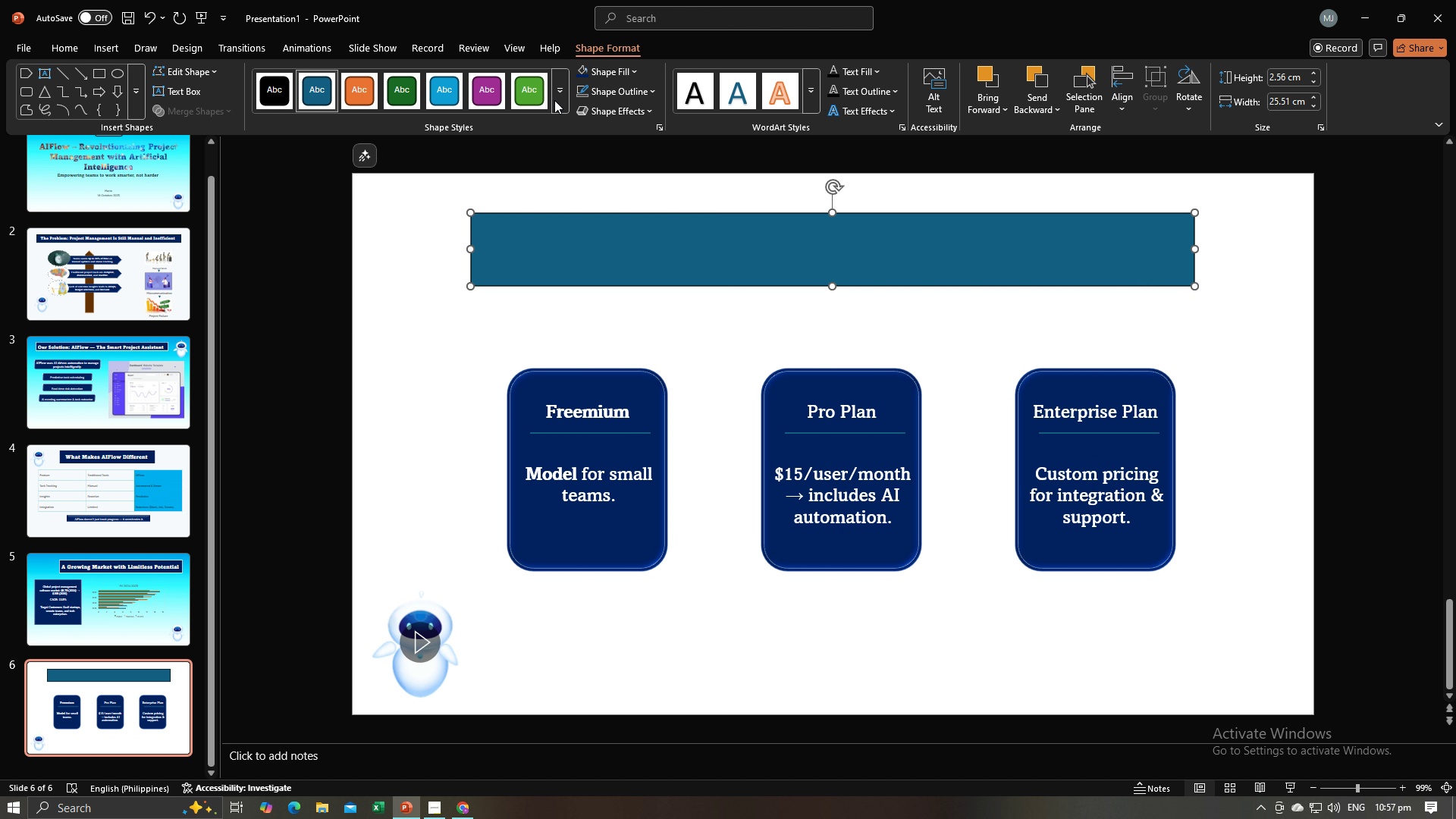 
wait(6.54)
 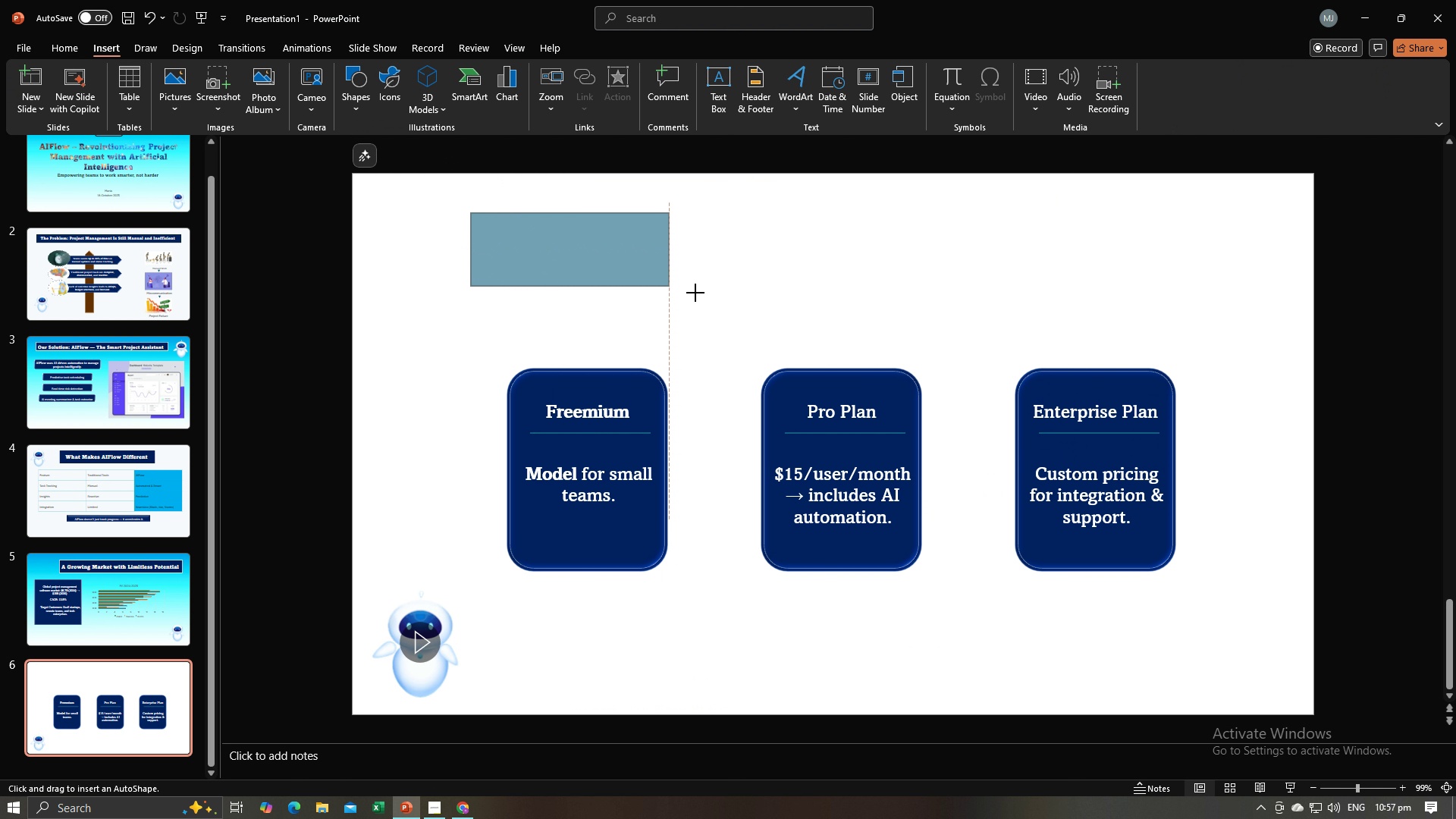 
left_click([576, 71])
 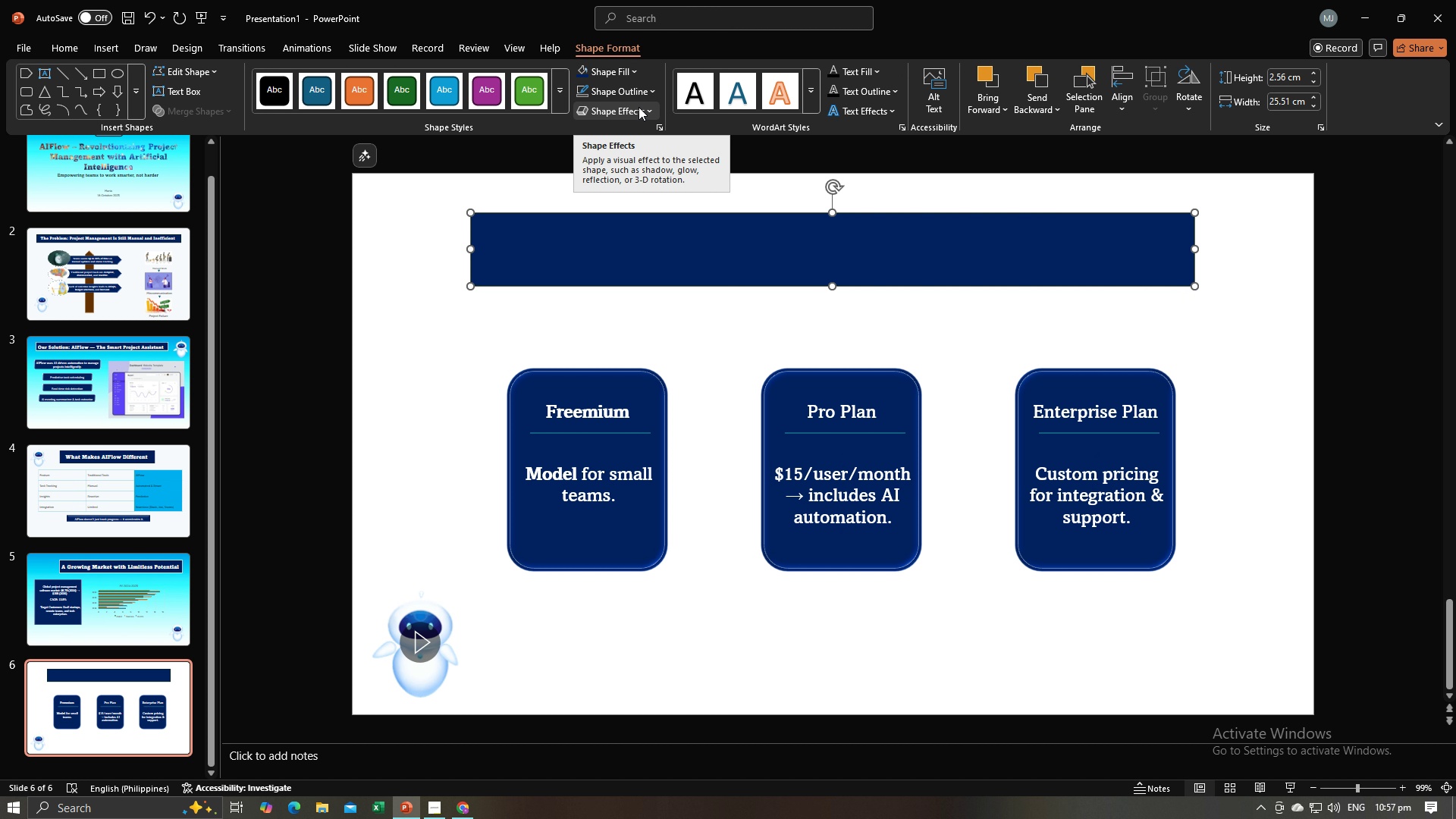 
left_click([639, 107])
 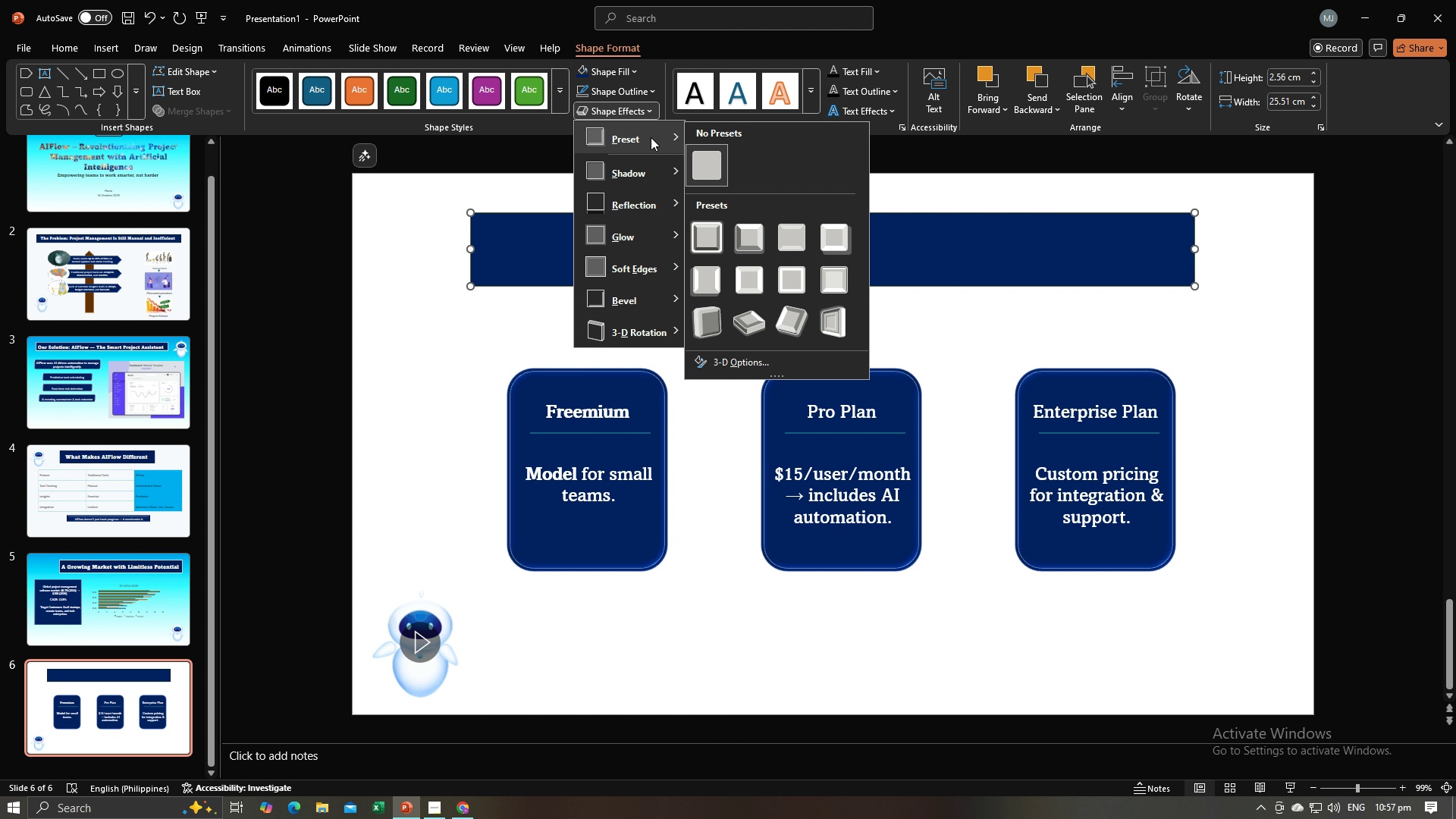 
left_click([651, 137])
 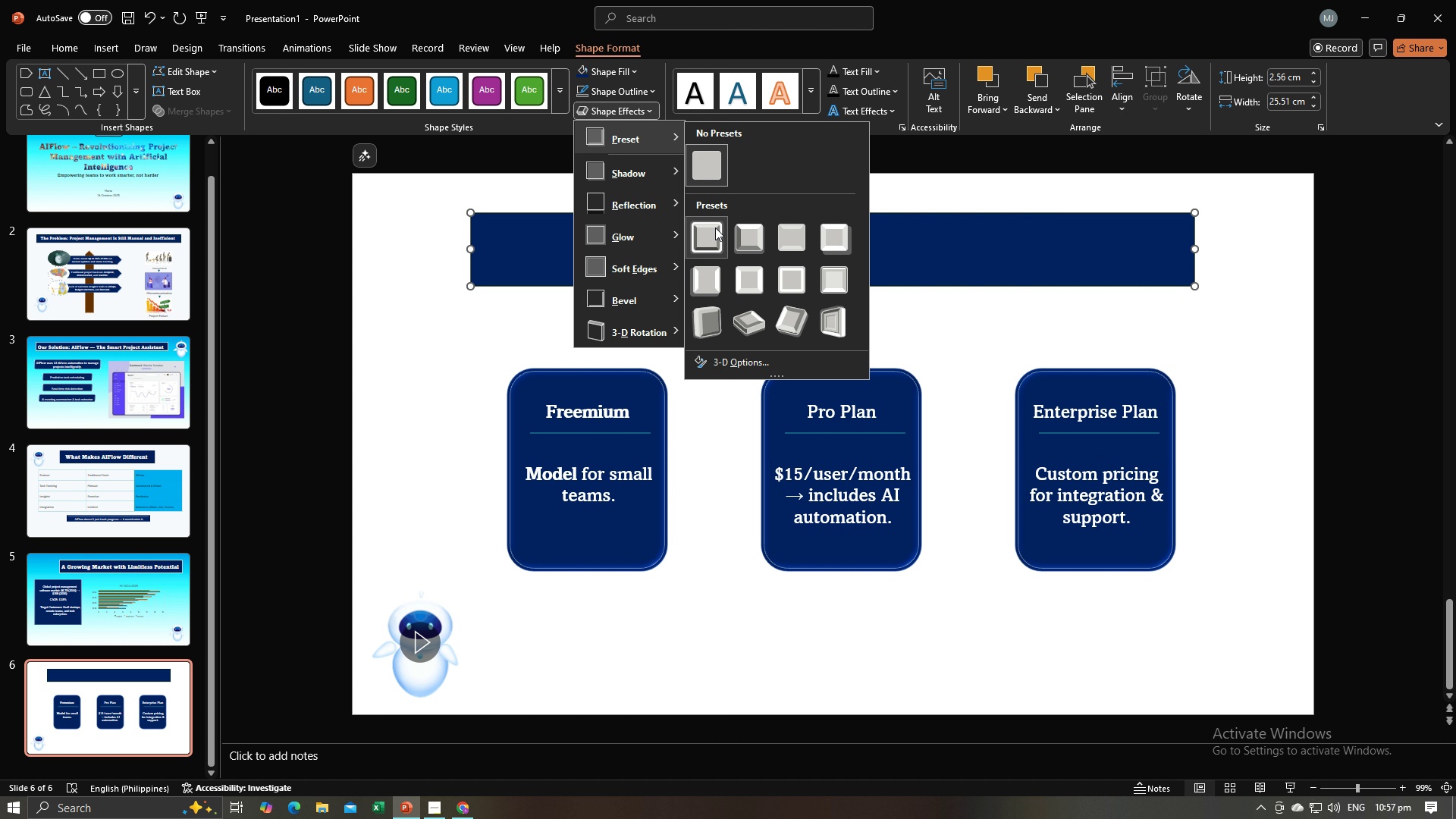 
left_click([715, 228])
 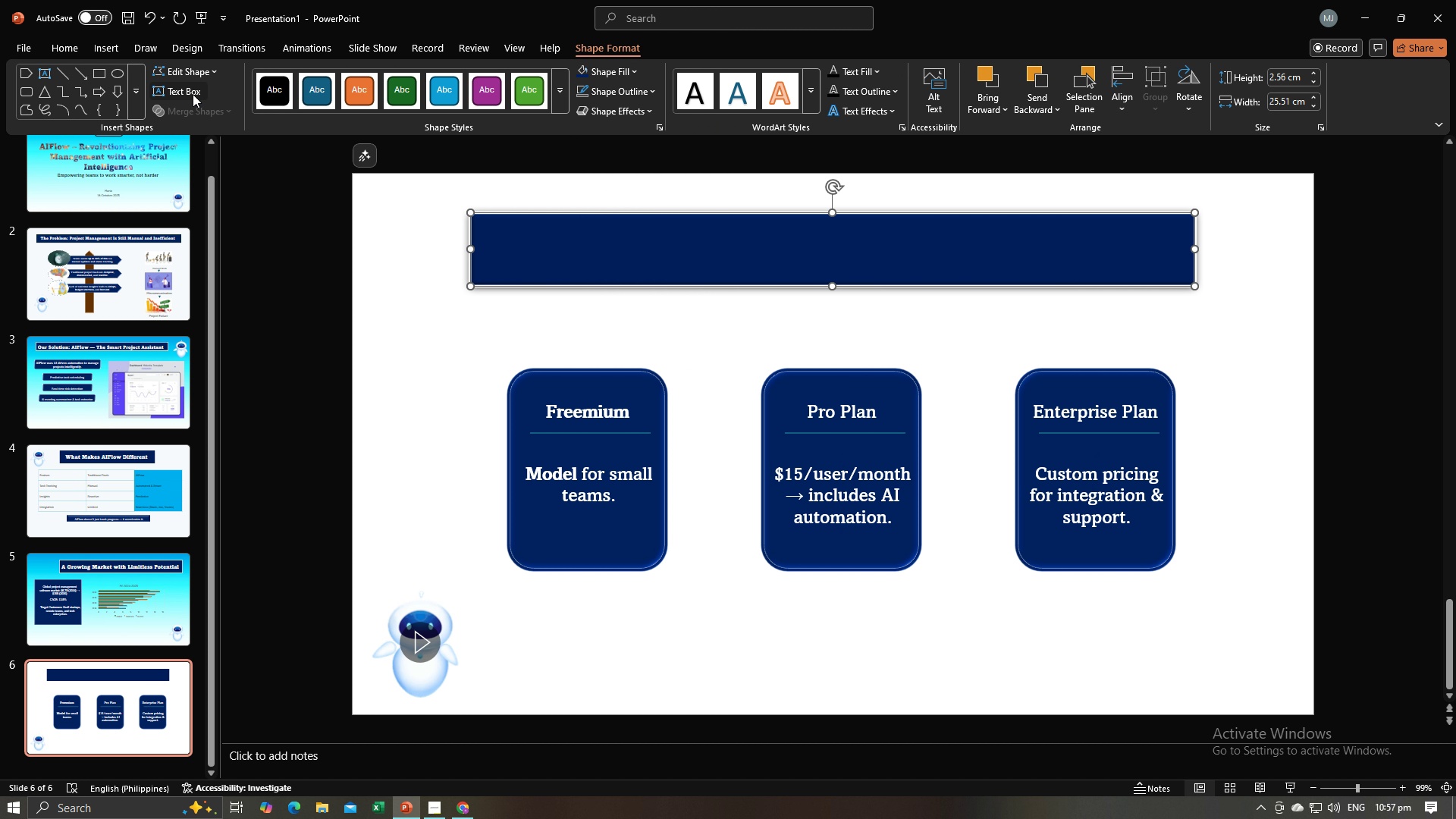 
double_click([278, 257])